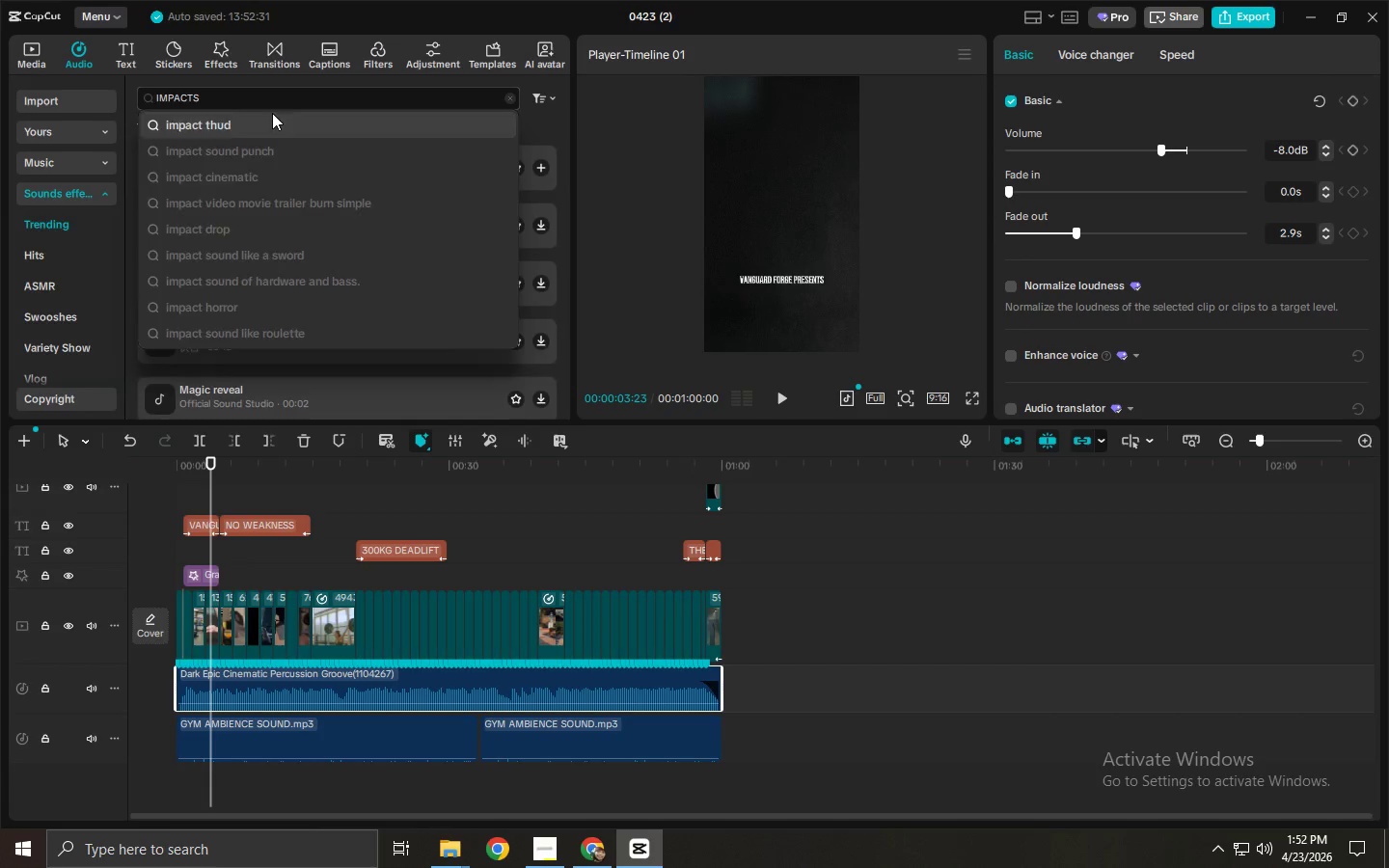 
key(Enter)
 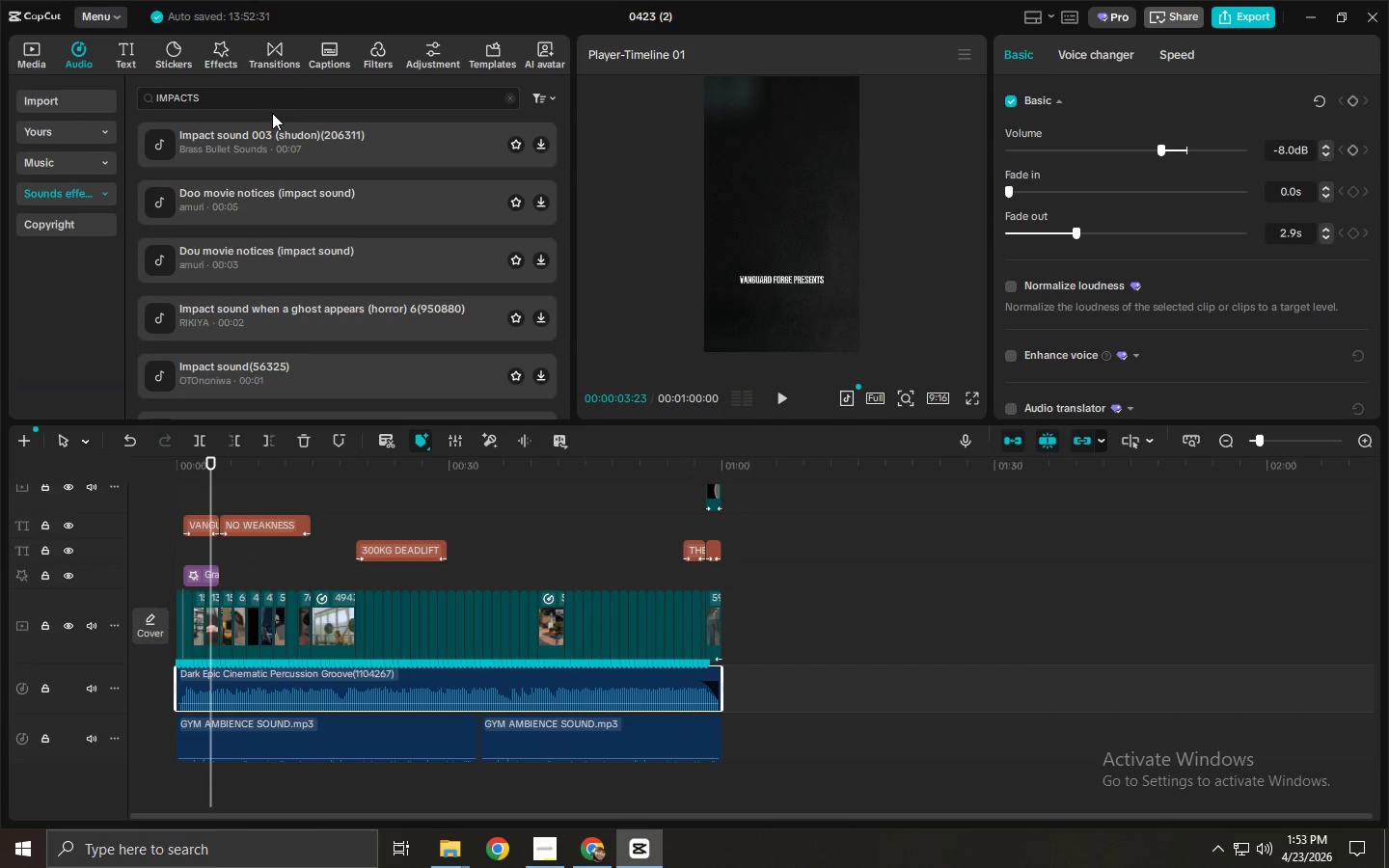 
wait(27.12)
 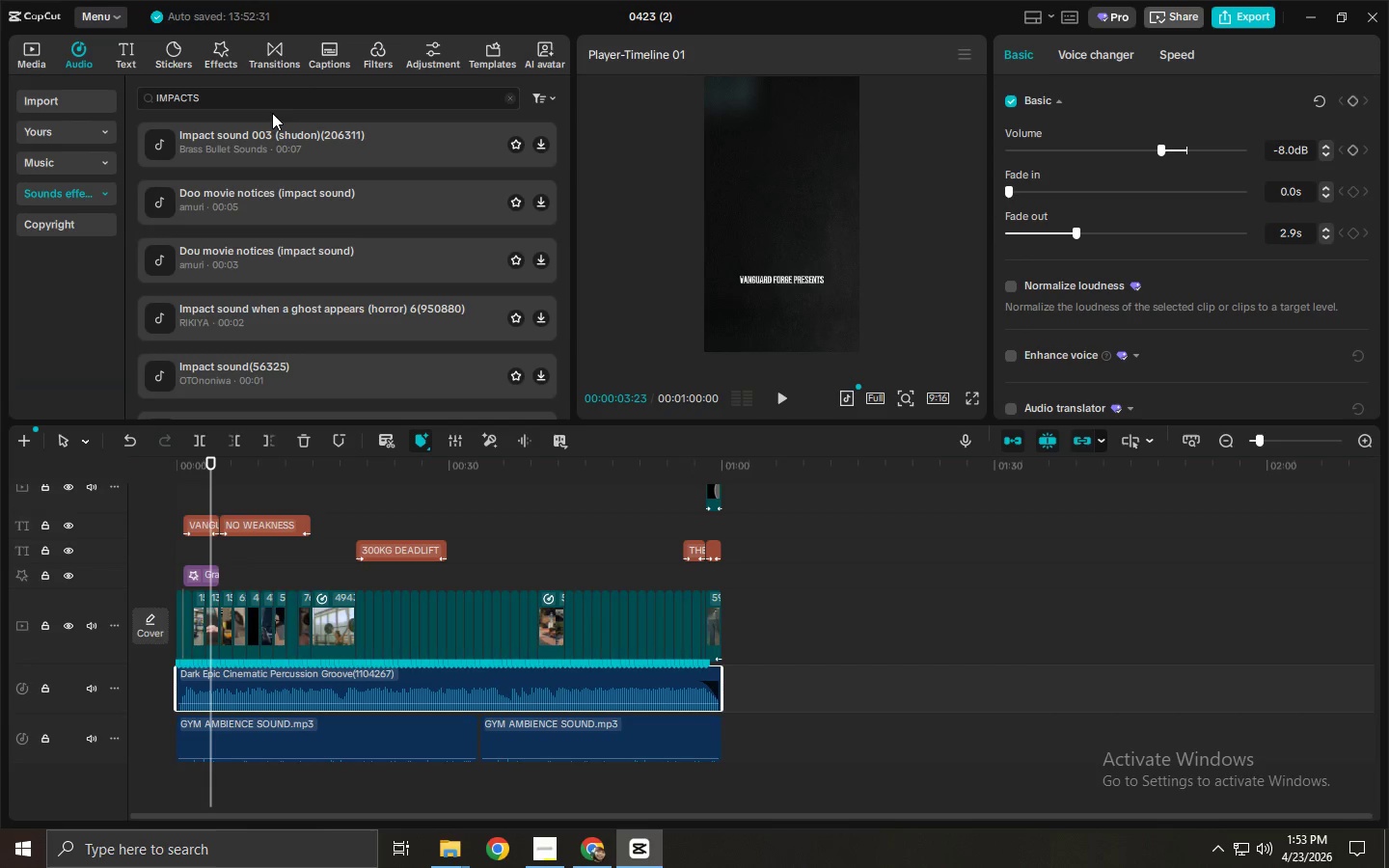 
left_click_drag(start_coordinate=[199, 465], to_coordinate=[133, 466])
 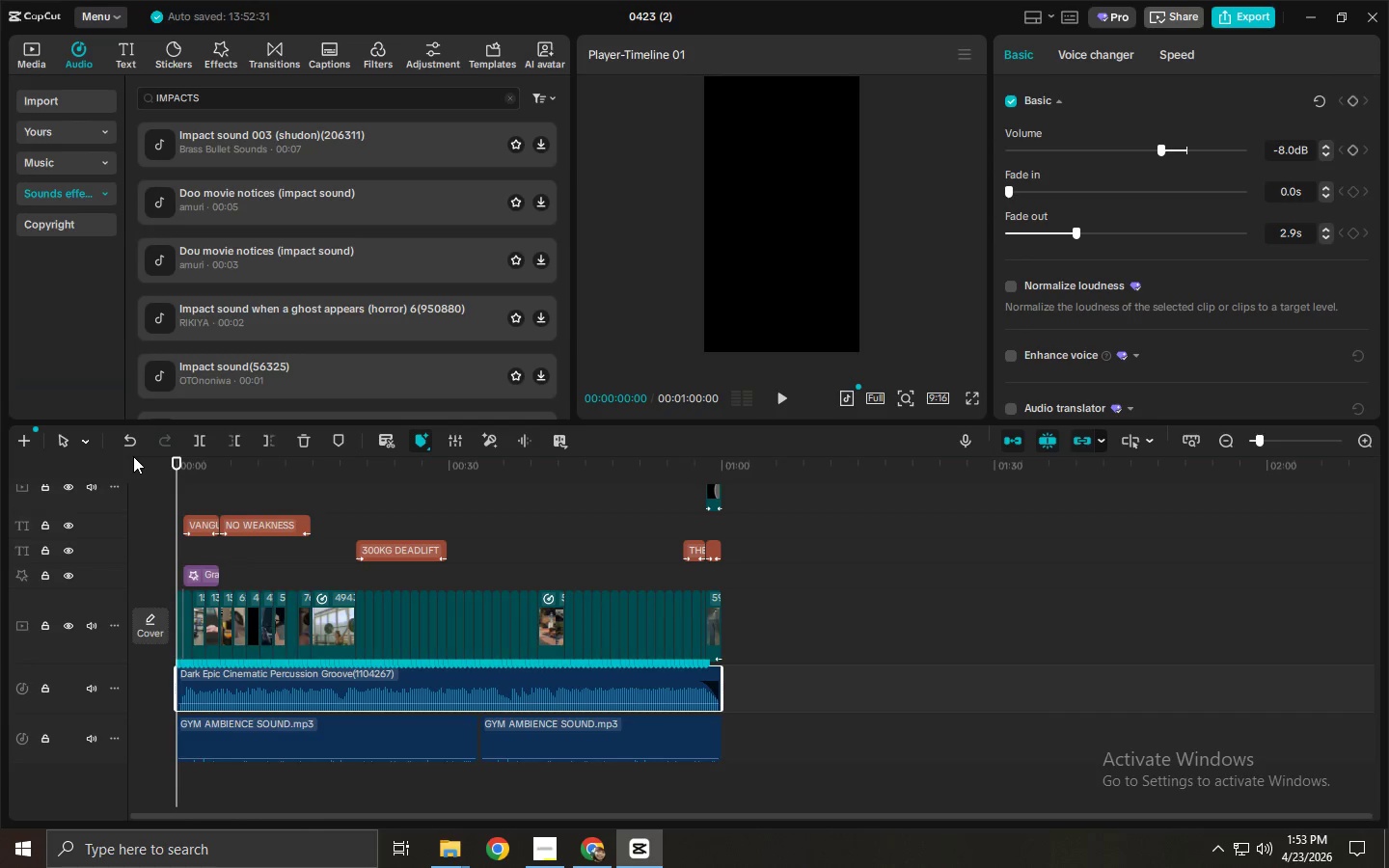 
key(Space)
 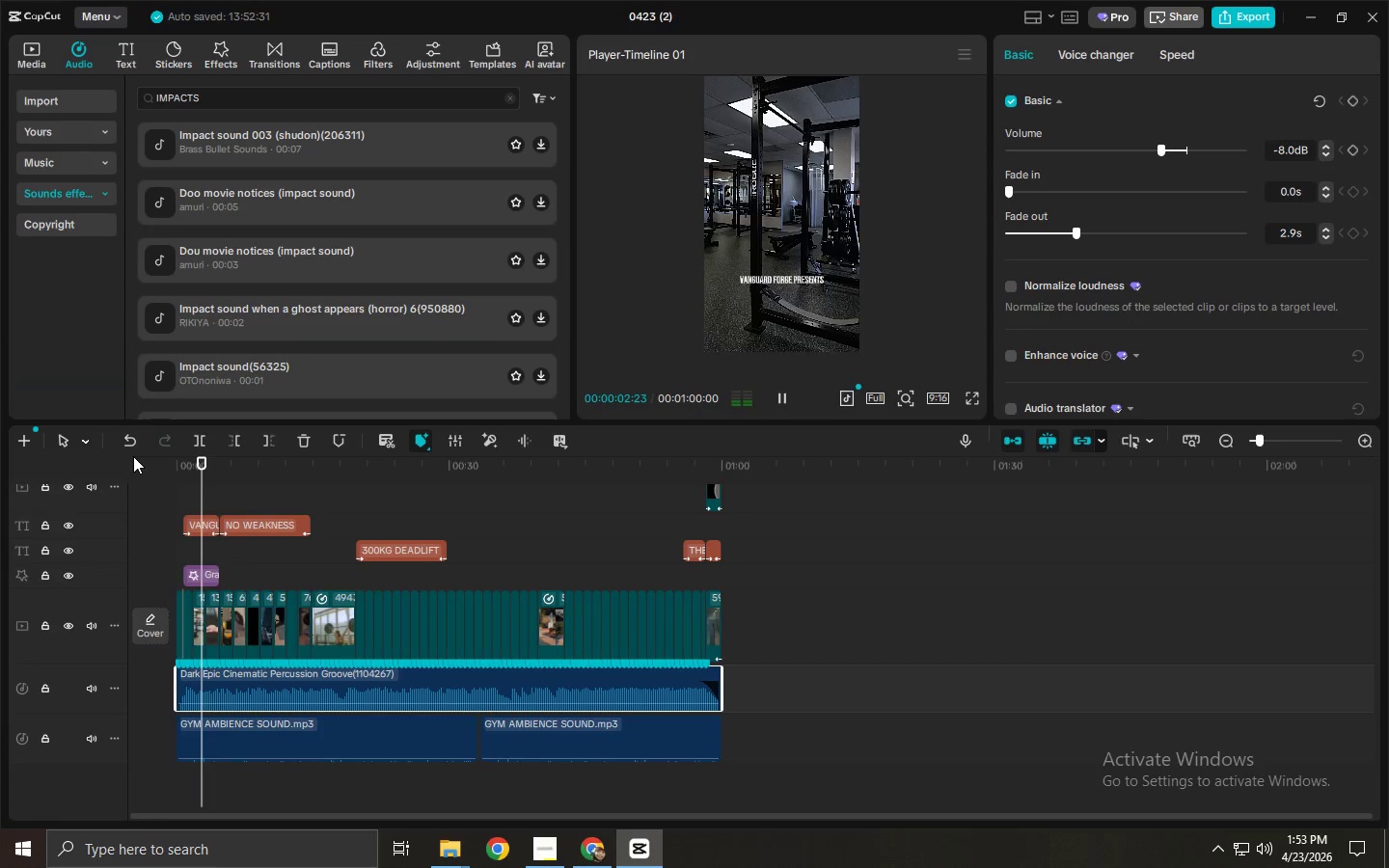 
key(Space)
 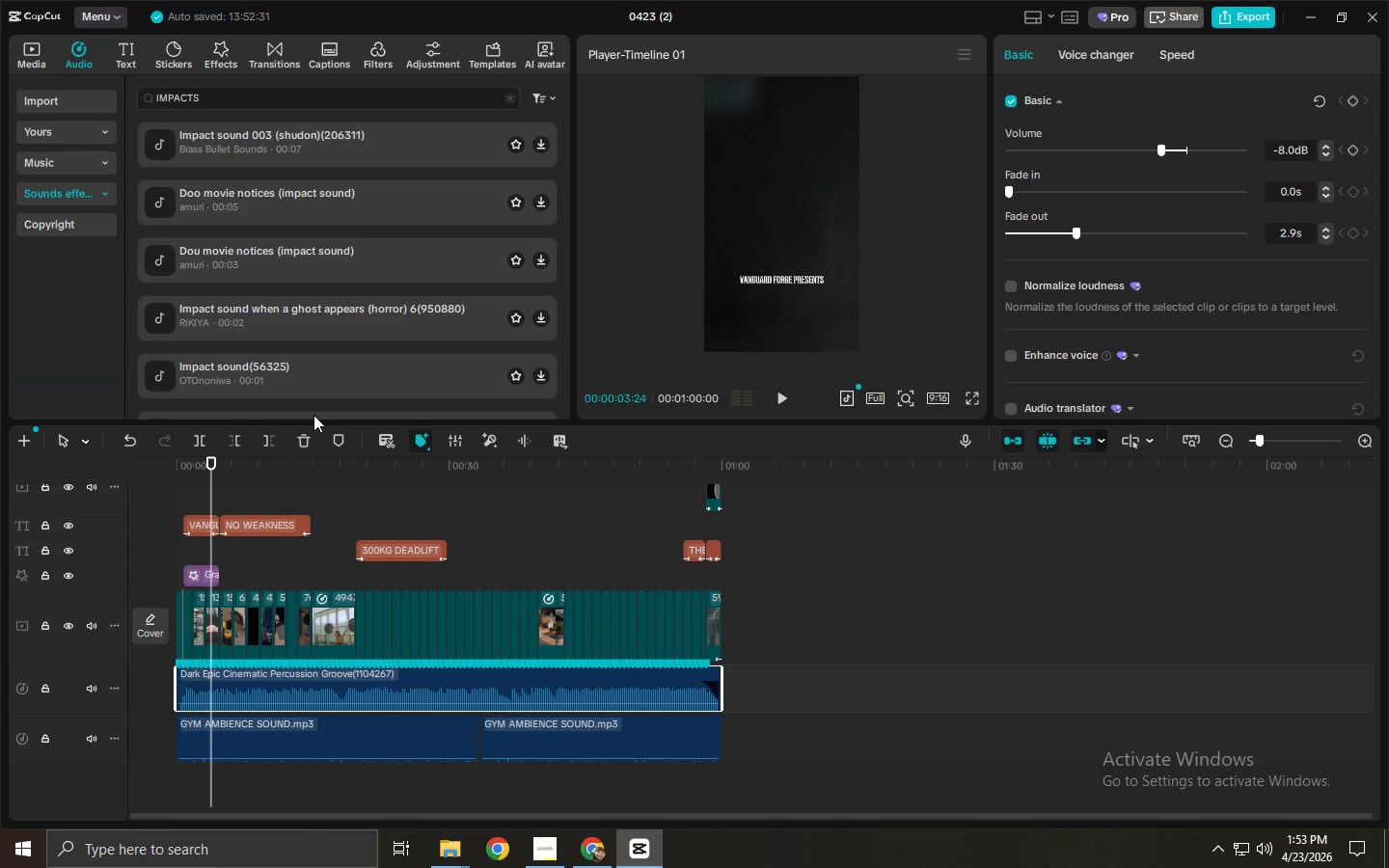 
key(Space)
 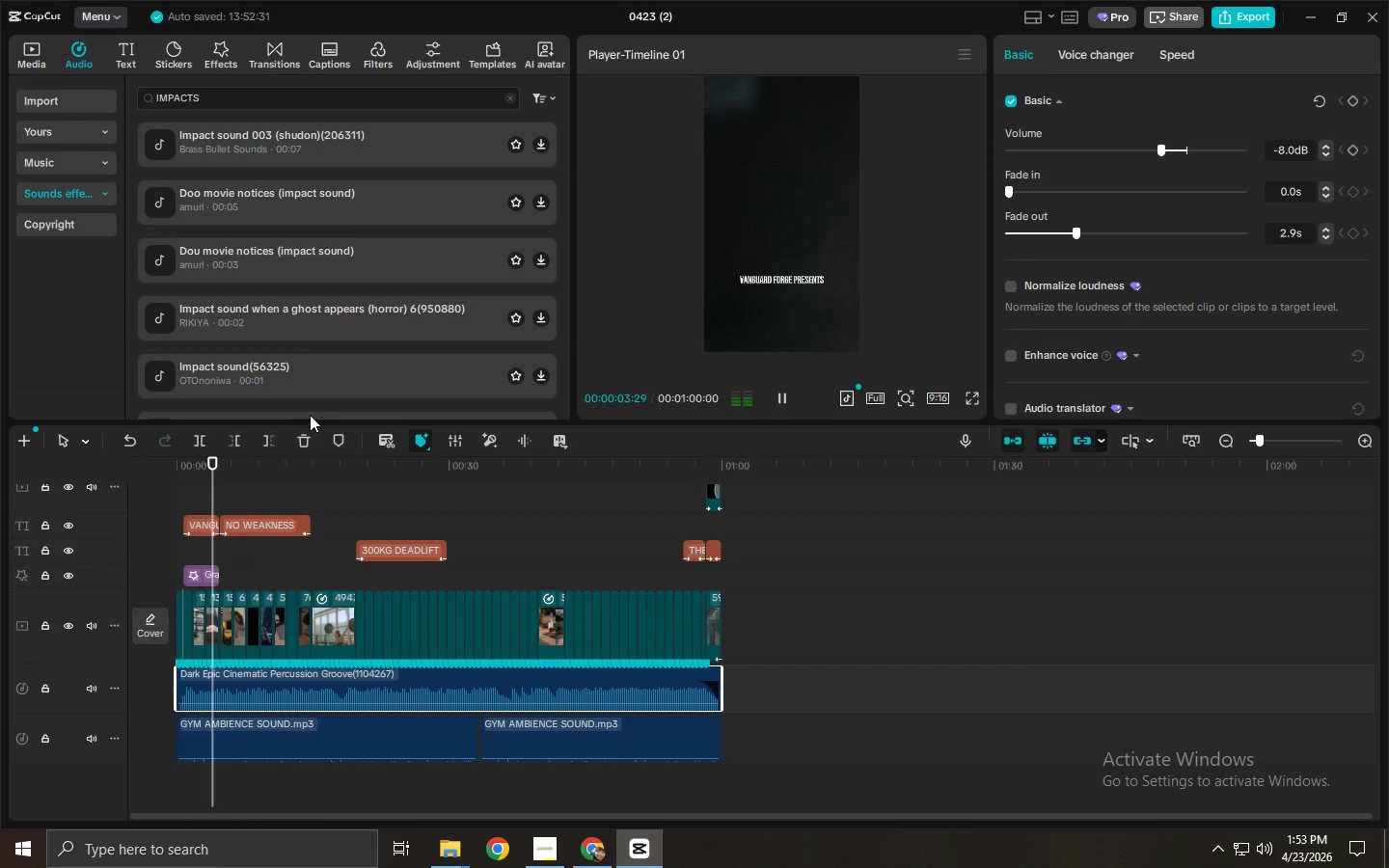 
key(Space)
 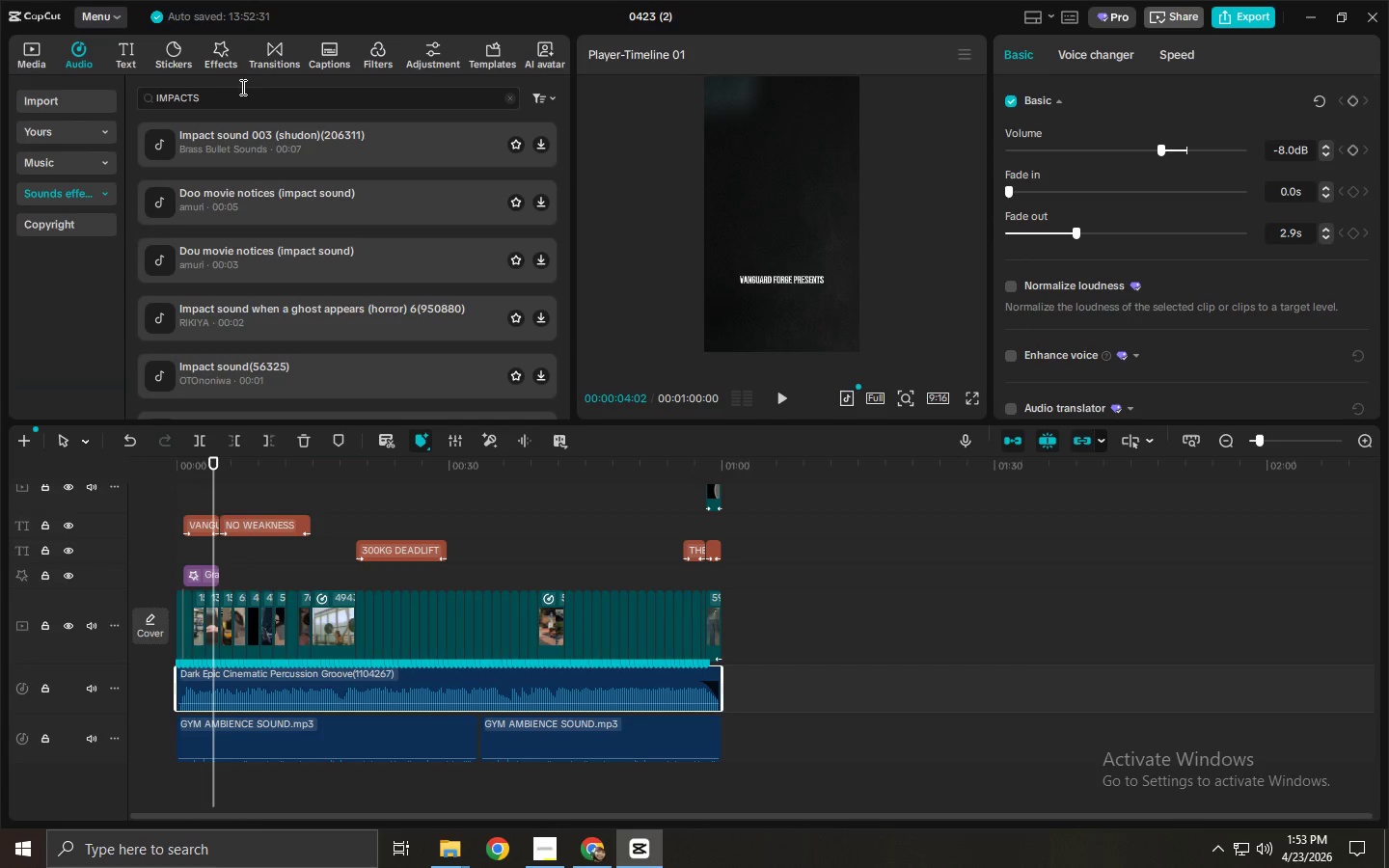 
left_click([253, 132])
 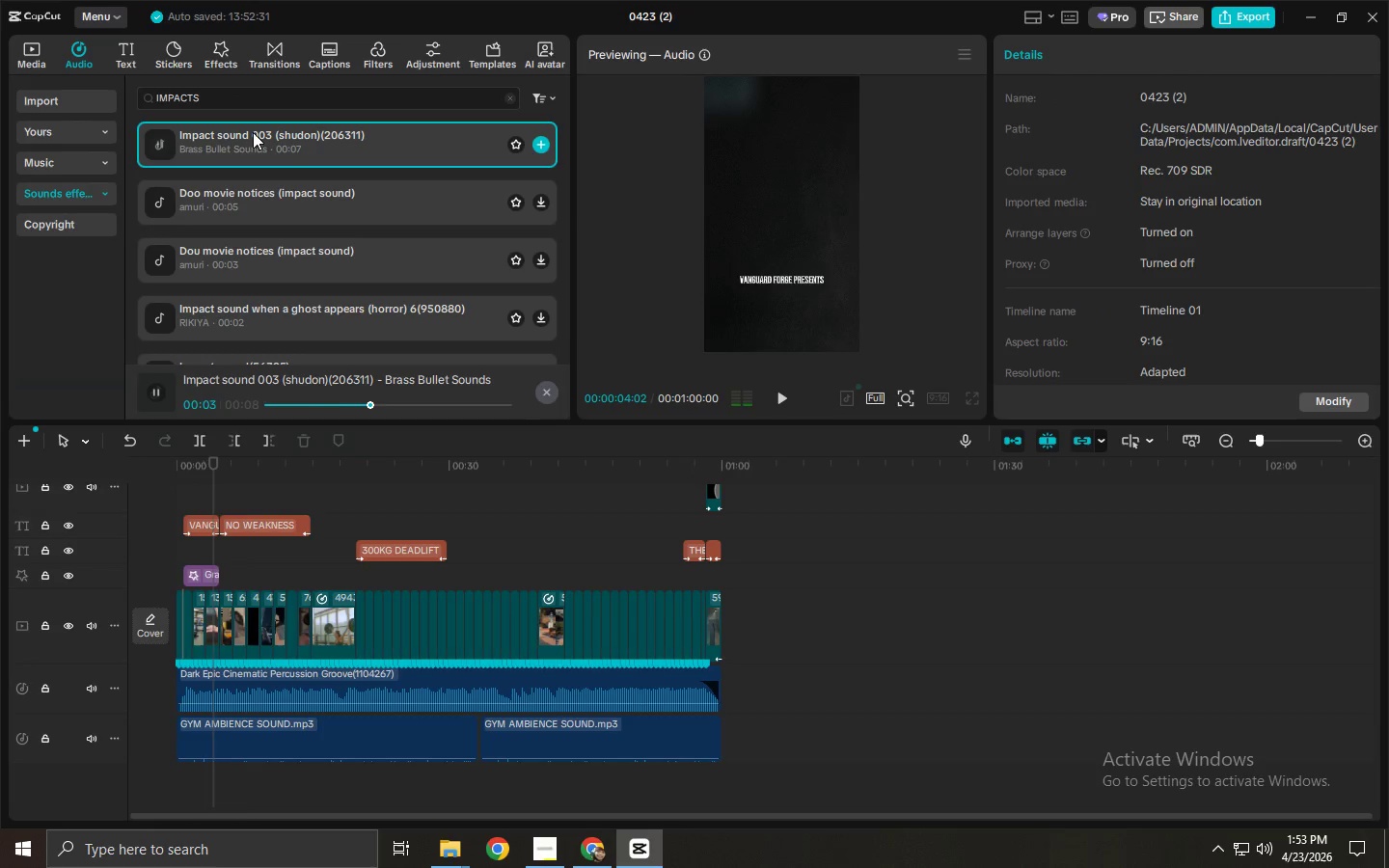 
wait(5.16)
 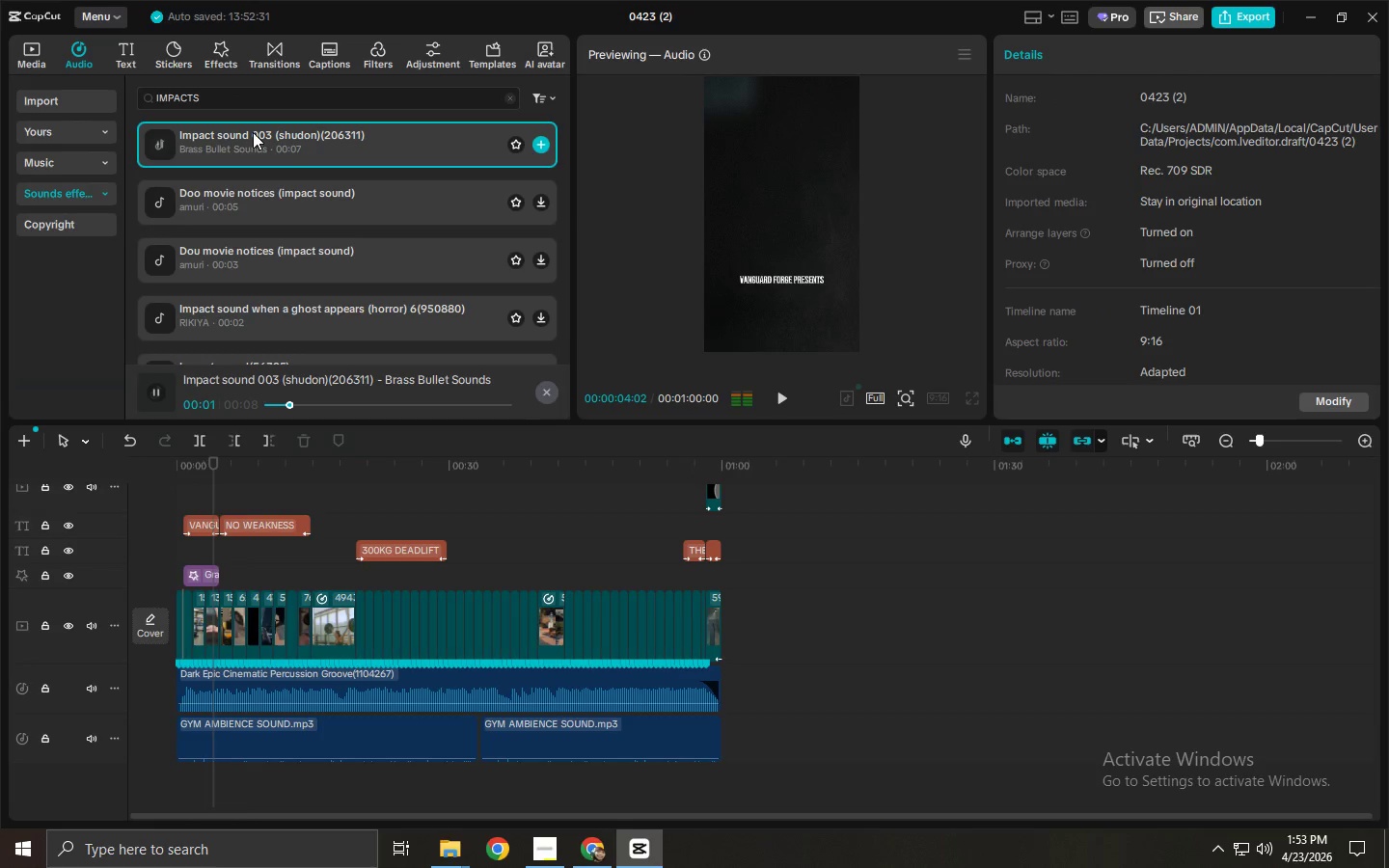 
left_click([255, 188])
 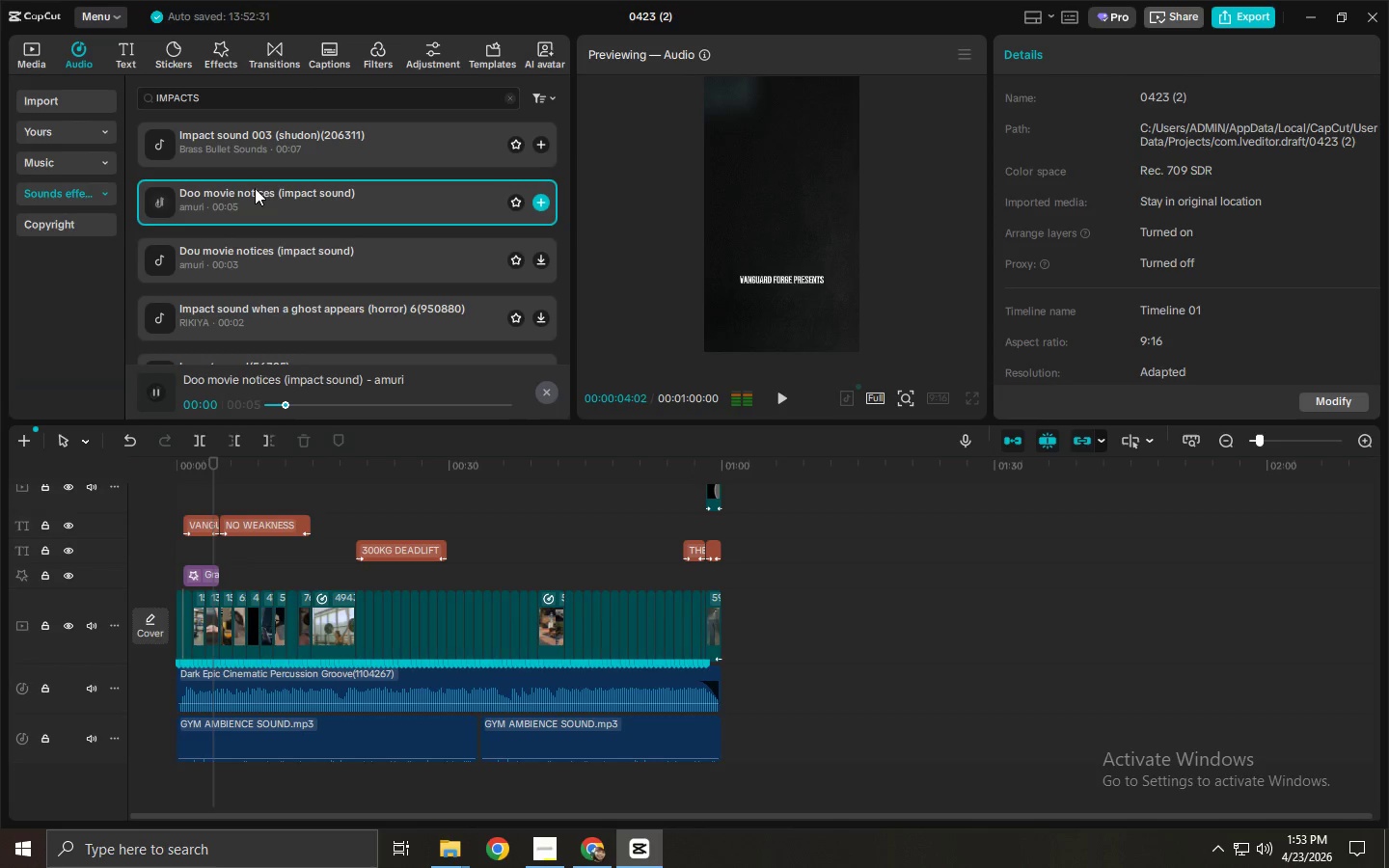 
left_click([259, 256])
 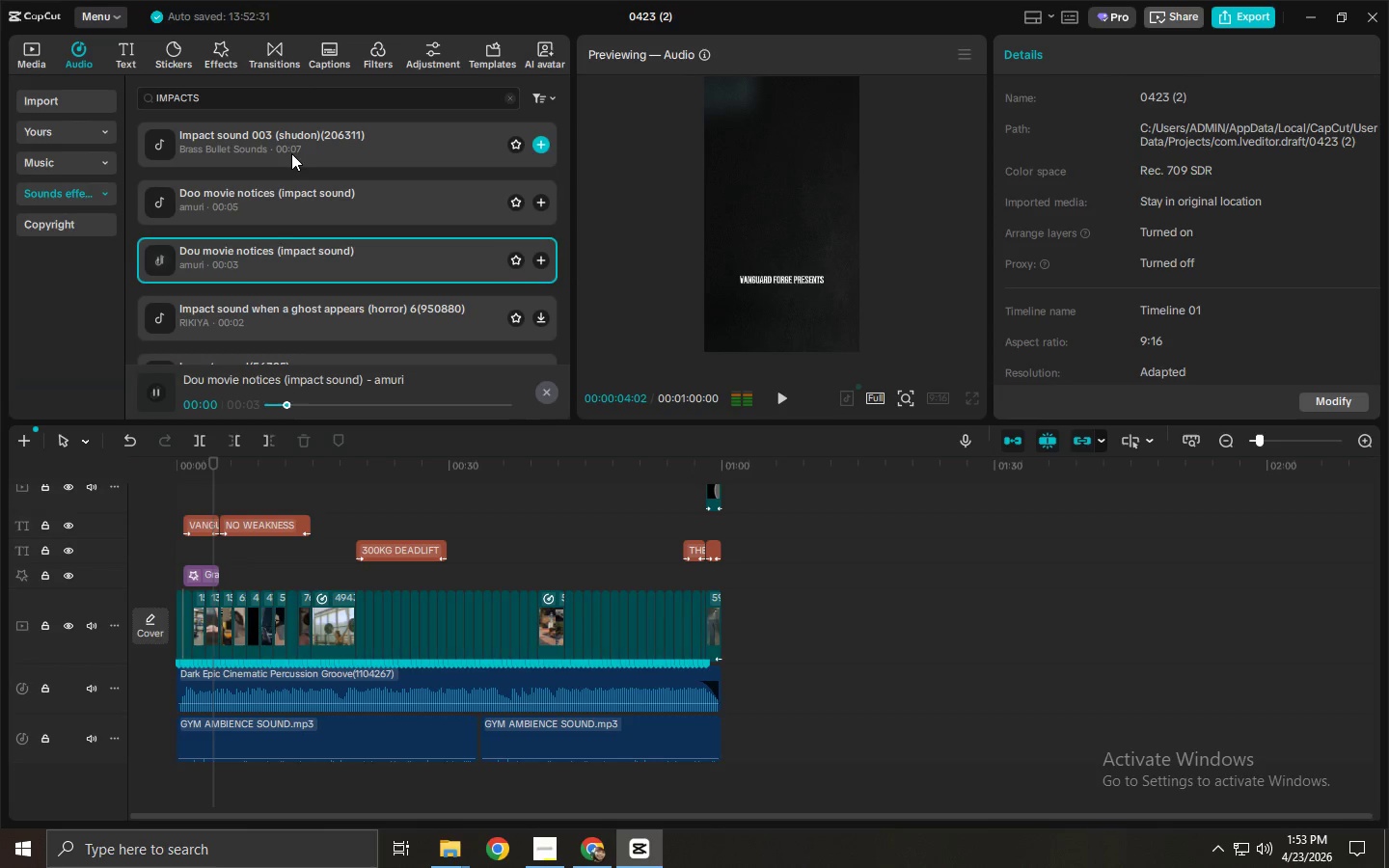 
left_click([291, 153])
 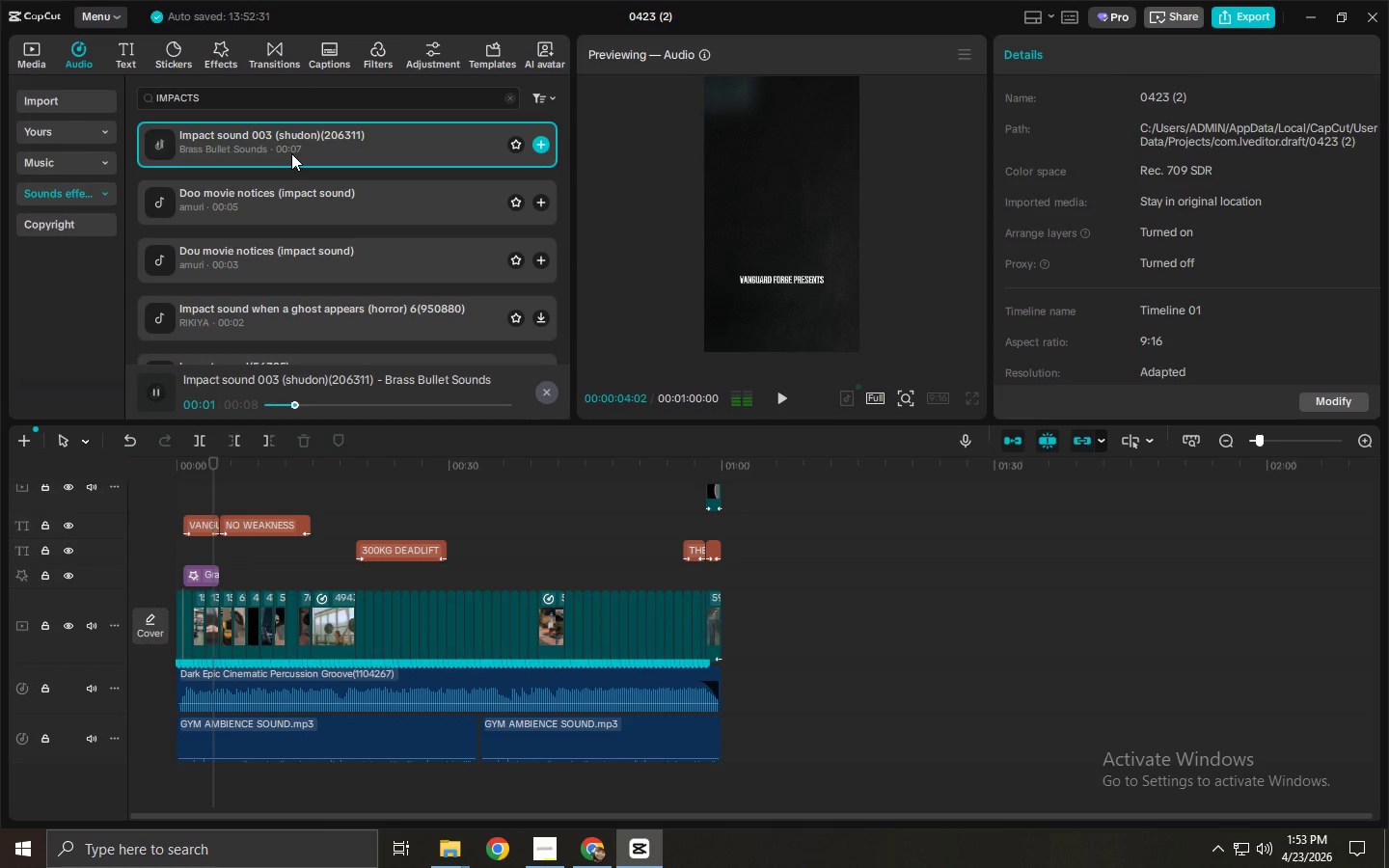 
key(Space)
 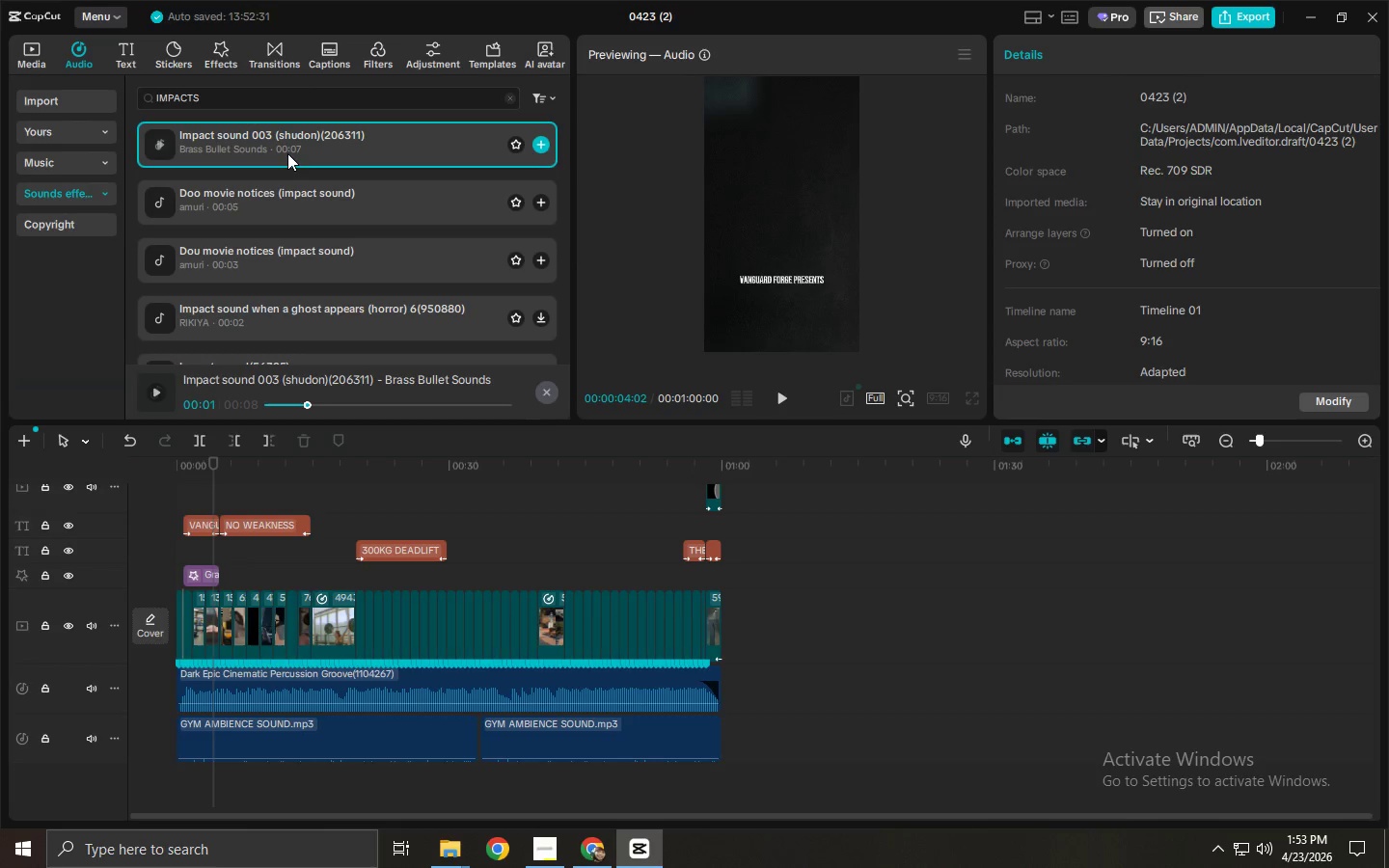 
wait(9.69)
 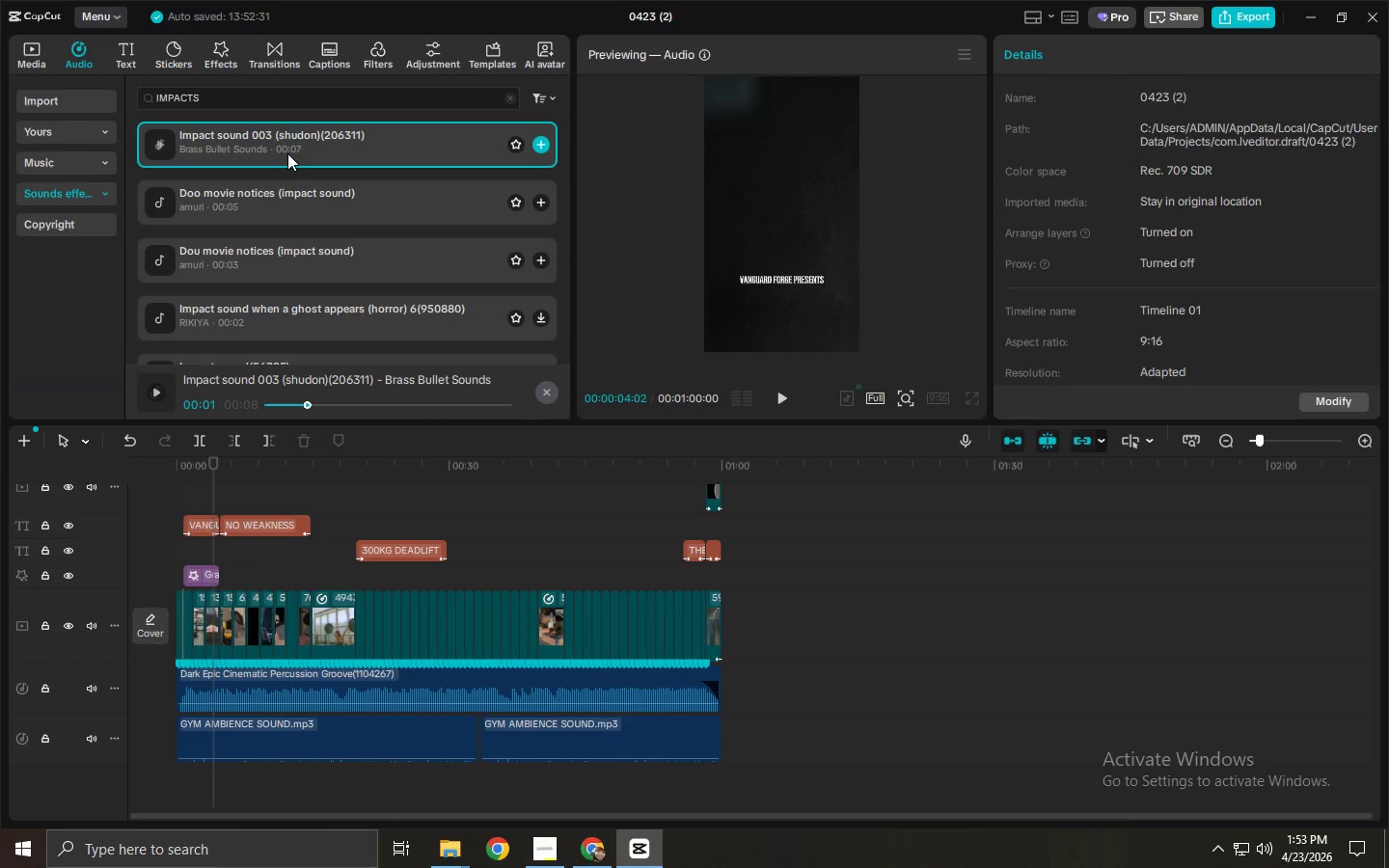 
left_click_drag(start_coordinate=[283, 151], to_coordinate=[223, 799])
 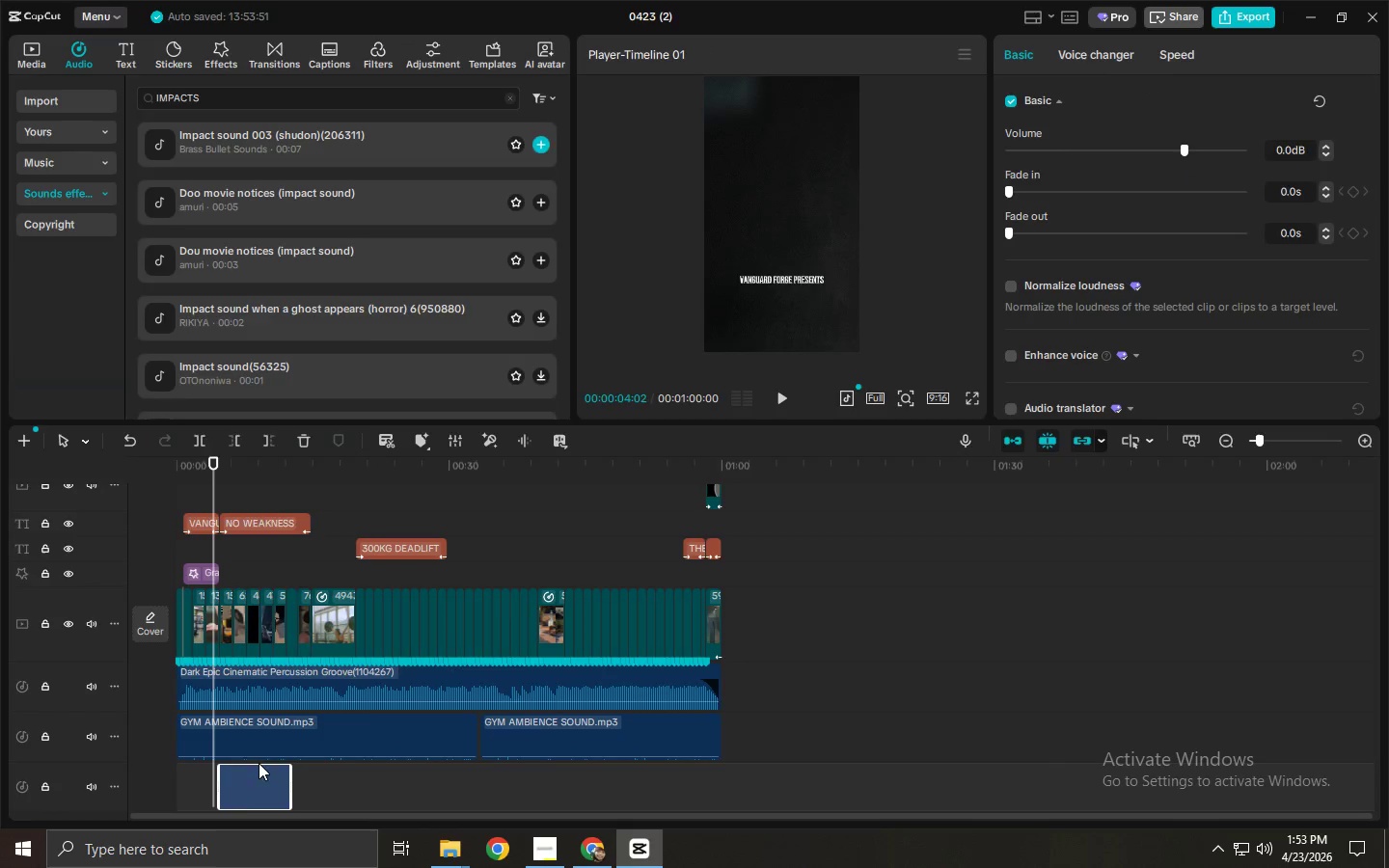 
key(Alt+AltLeft)
 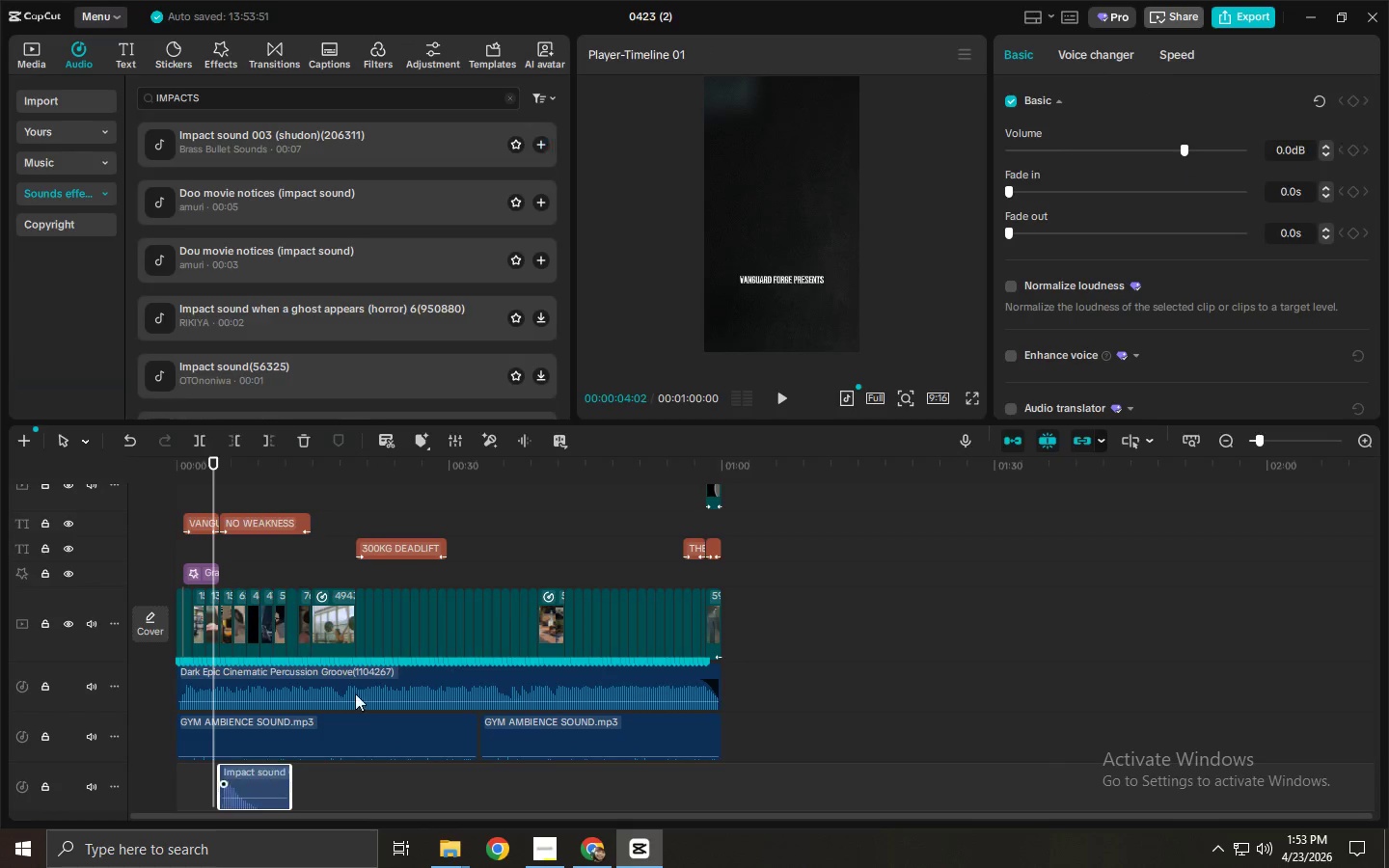 
key(Alt+Tab)
 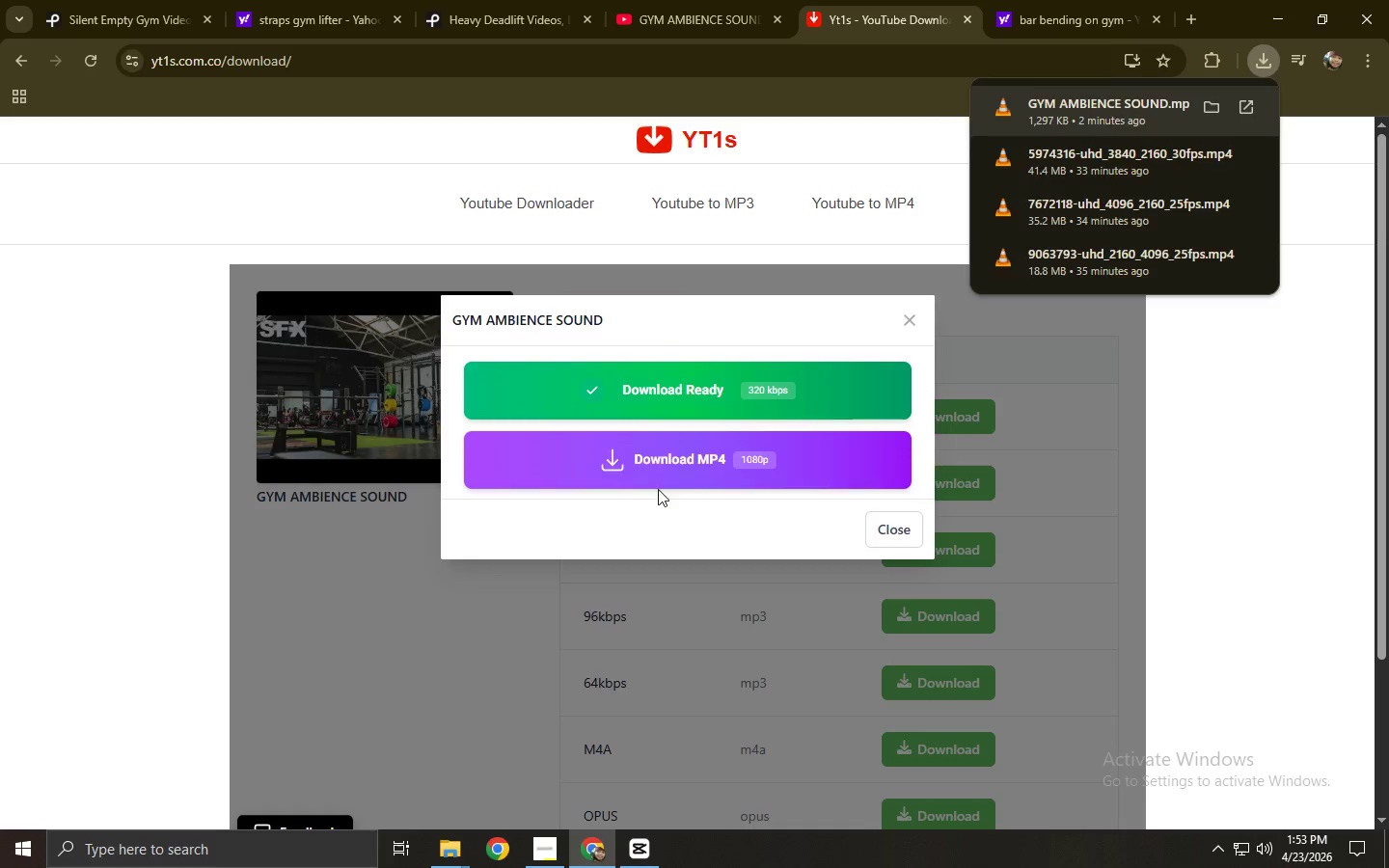 
key(Alt+Tab)
 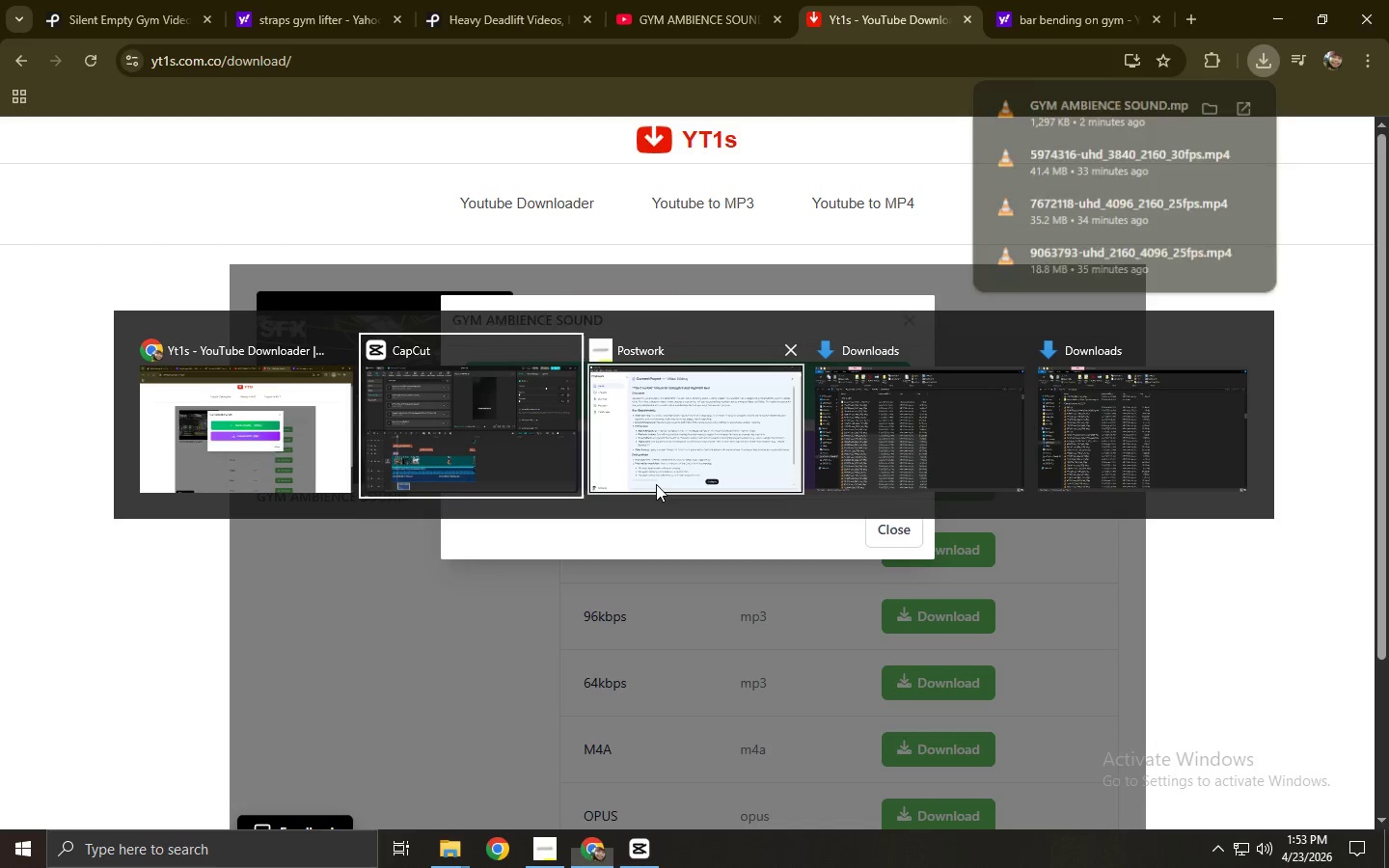 
key(Alt+Tab)